 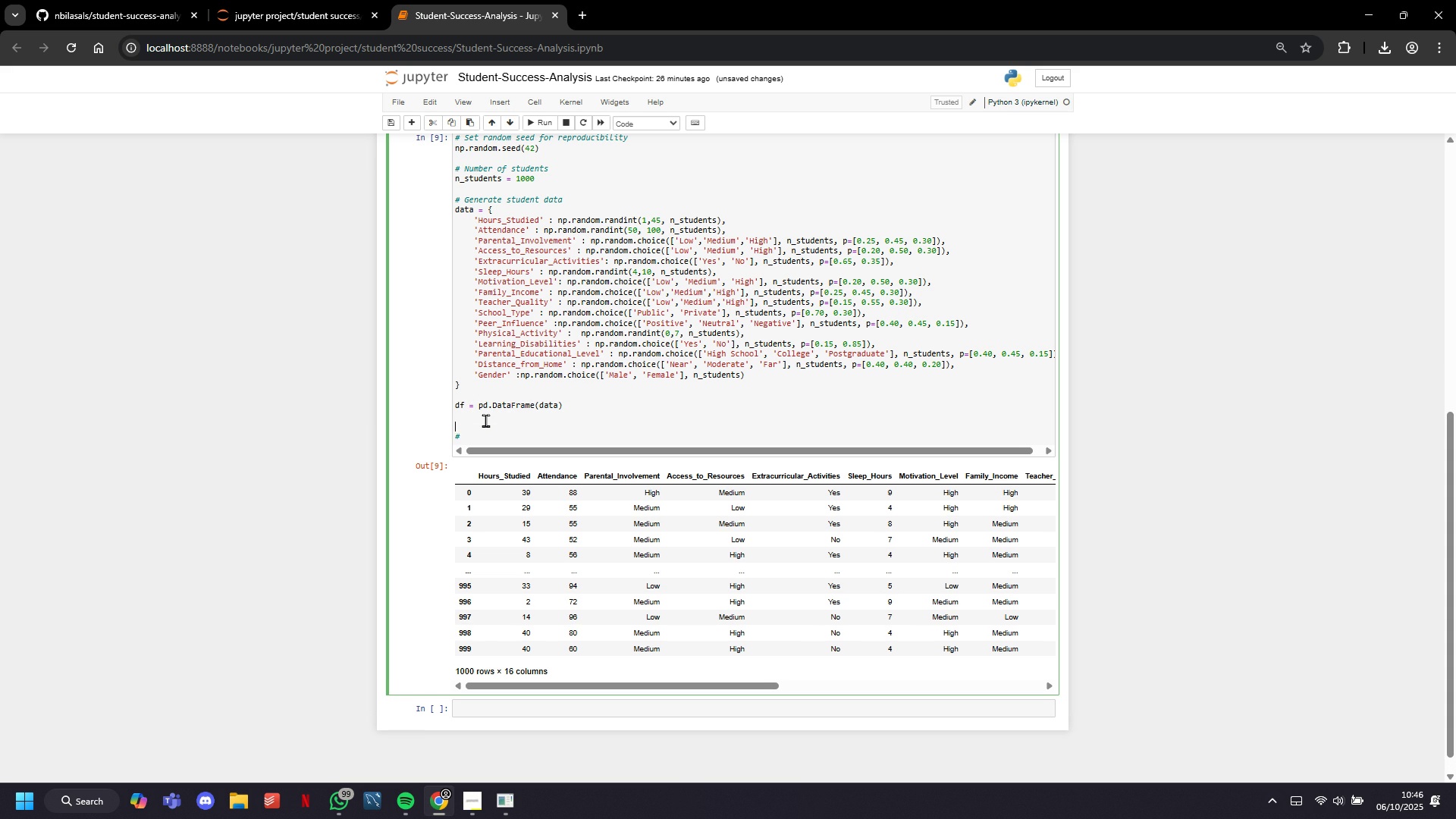 
key(ArrowUp)
 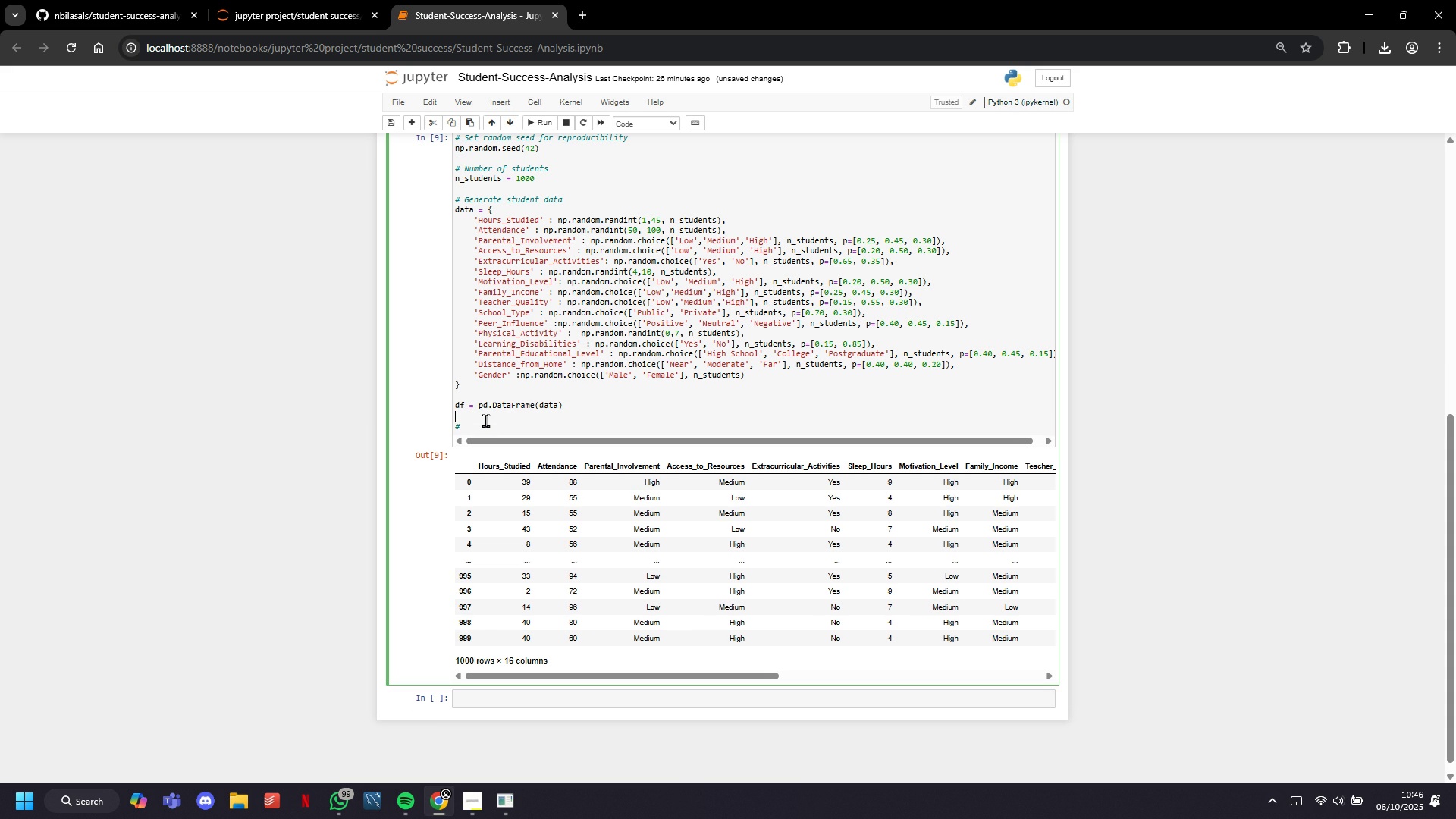 
key(Backspace)
 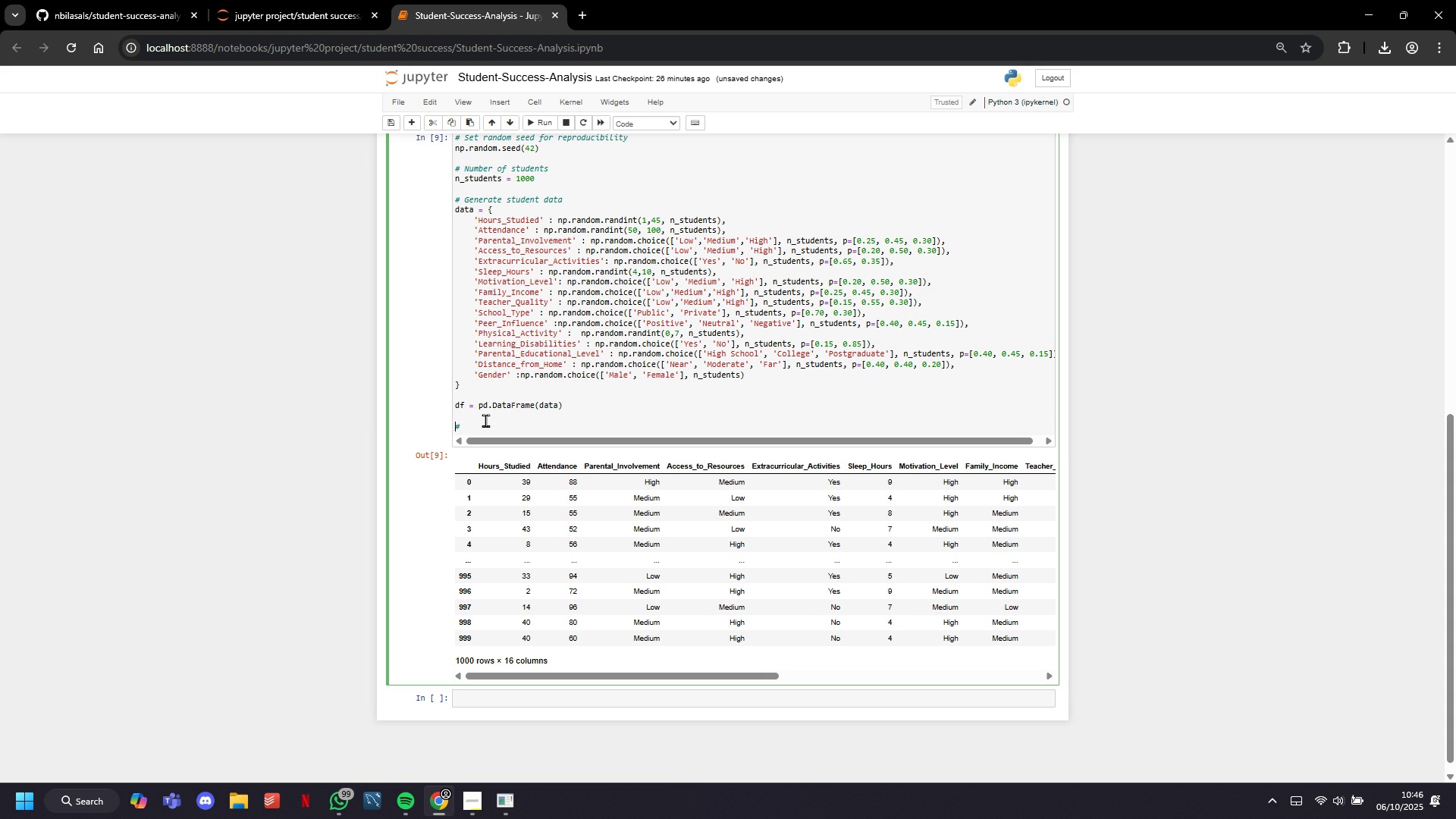 
key(ArrowDown)
 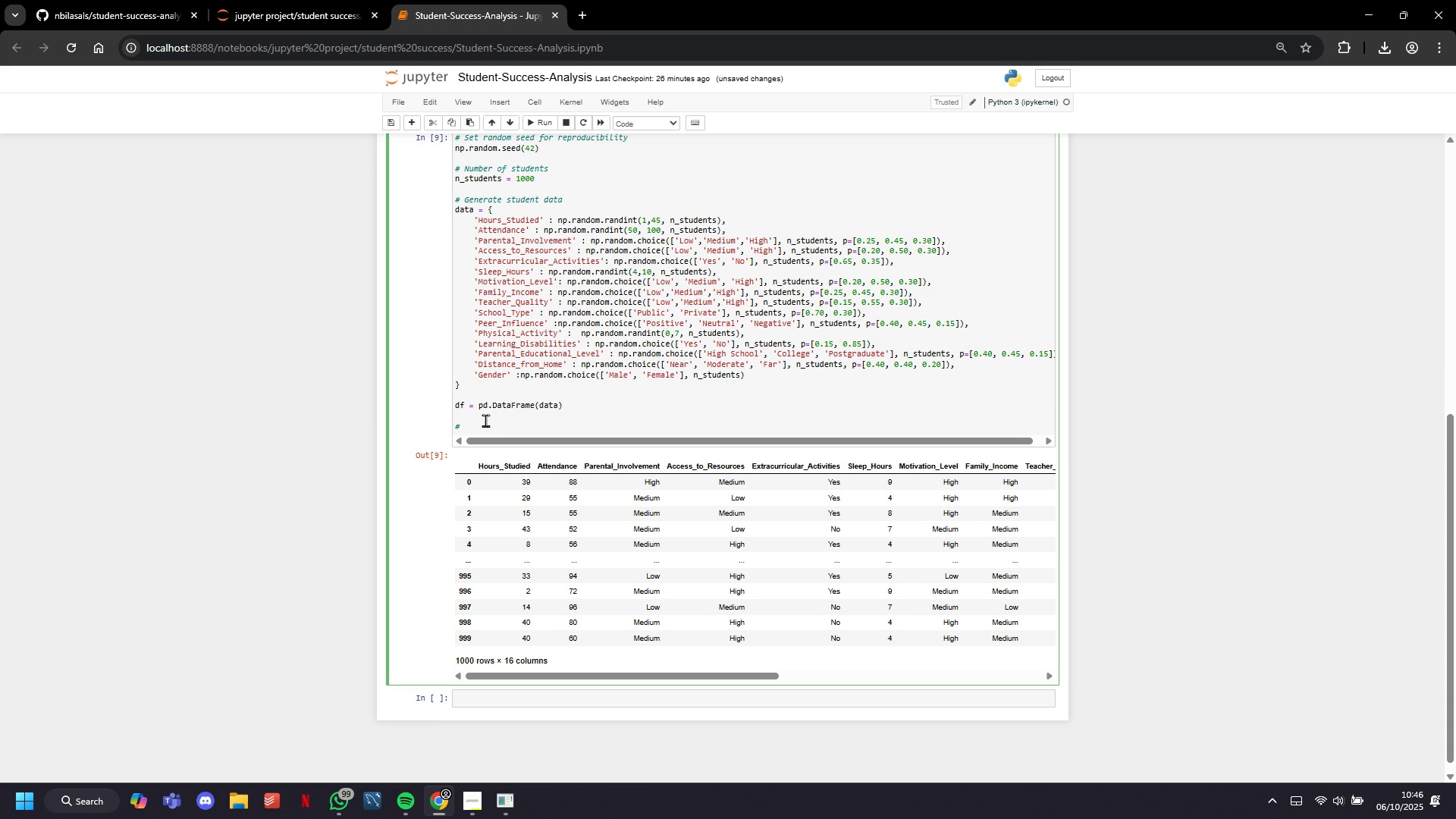 
key(ArrowRight)
 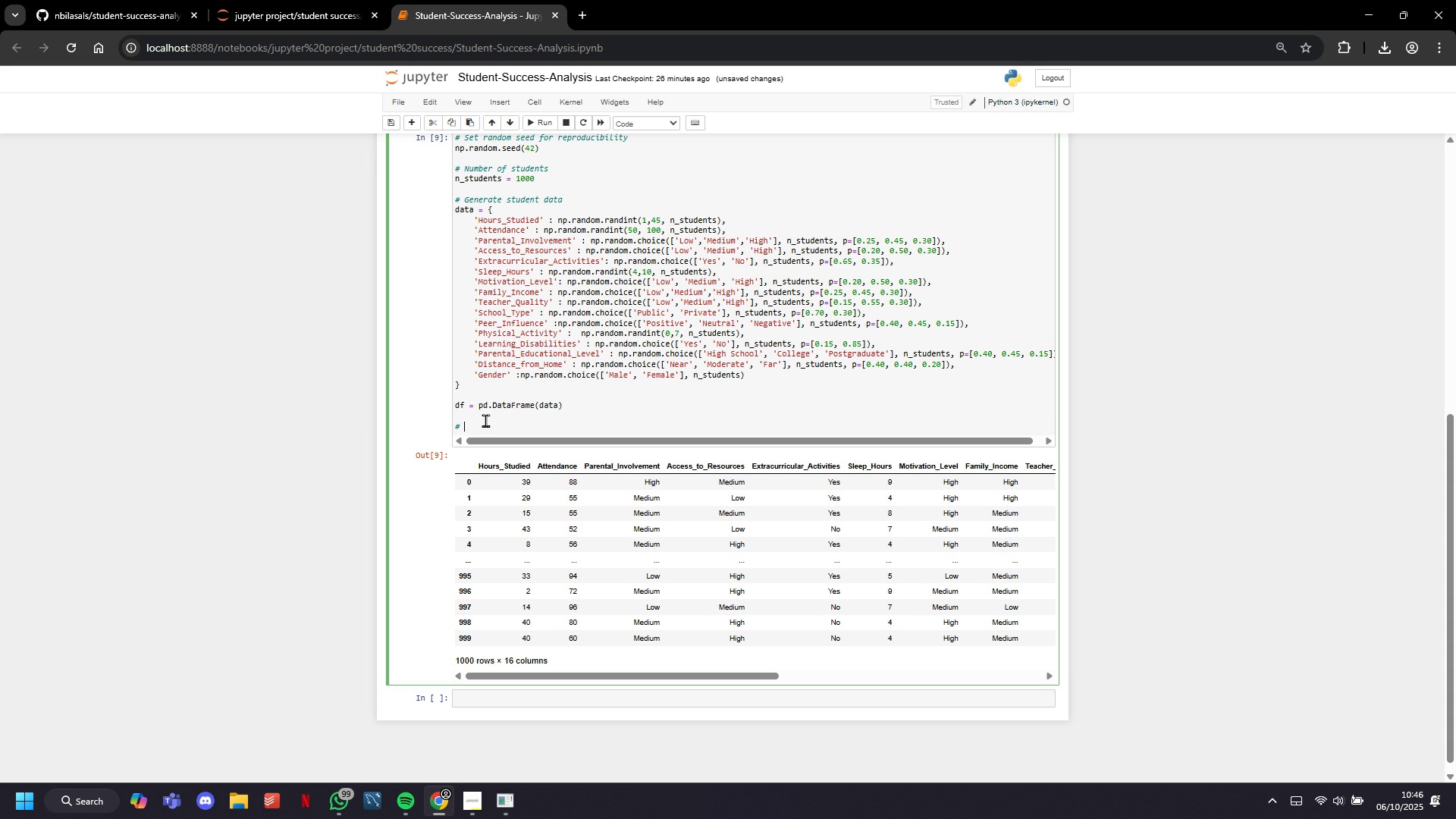 
type( Genrate exam scores based on realistic core)
key(Backspace)
type(relations)
 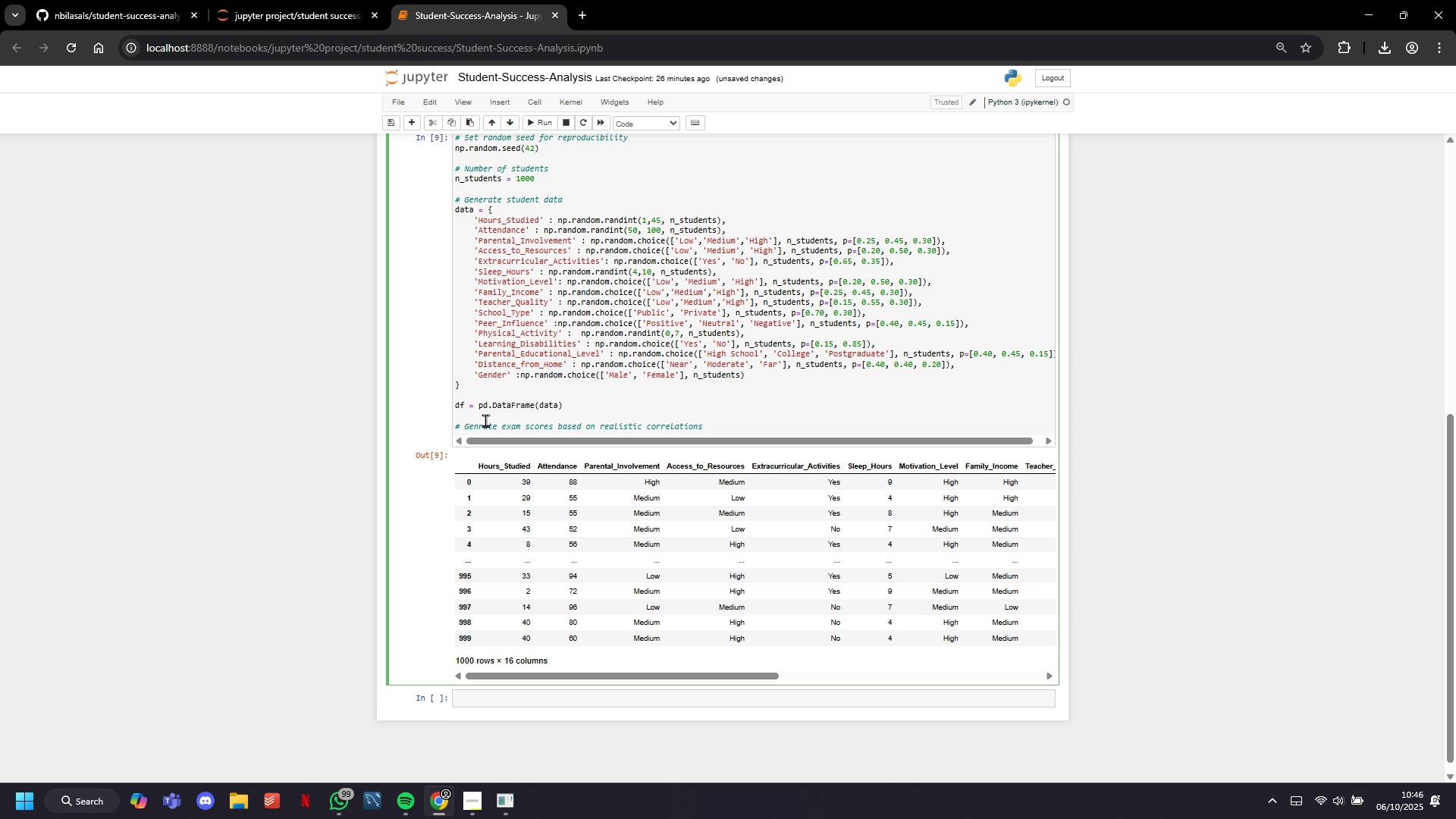 
key(Enter)
 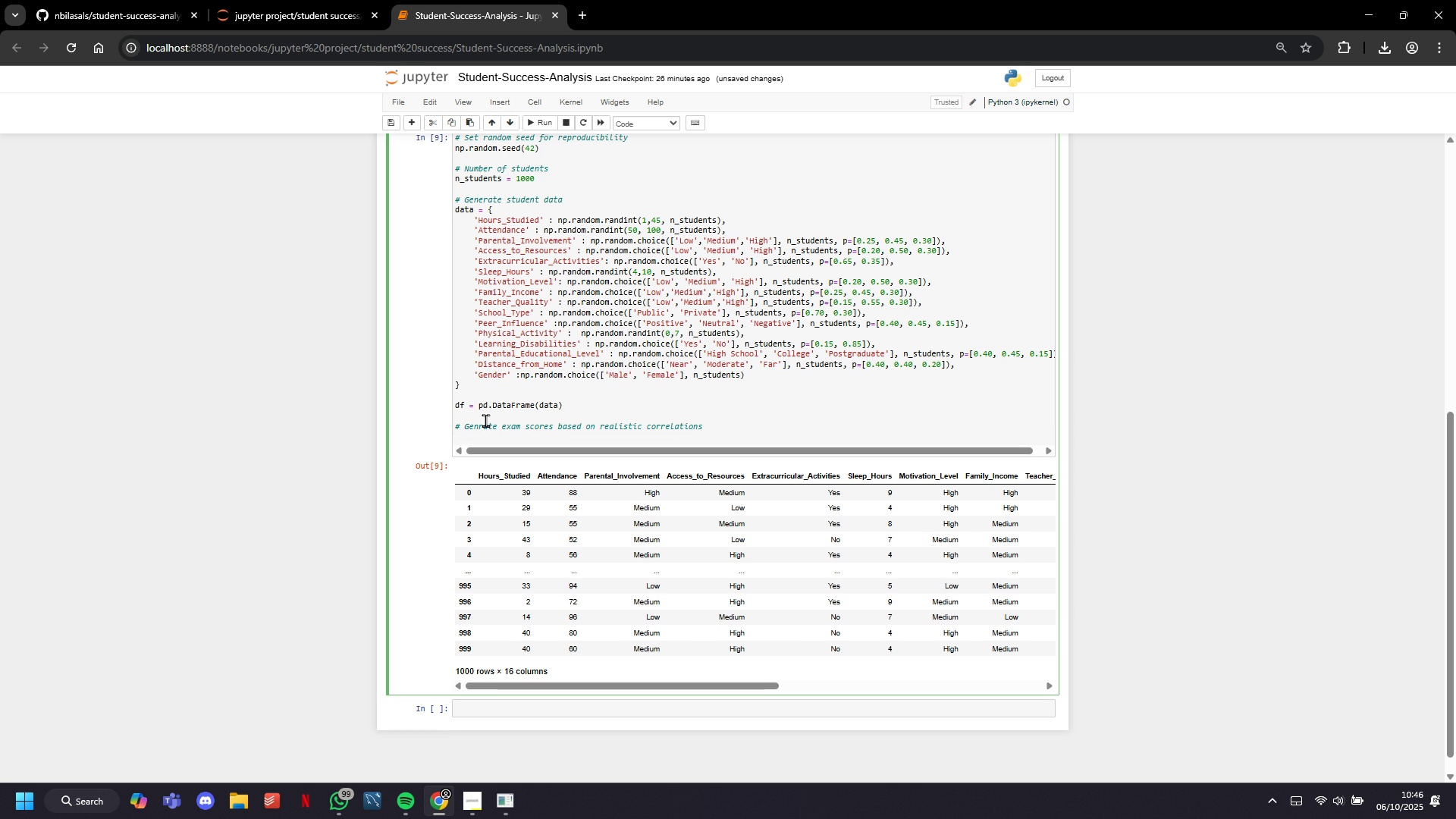 
type(base_score -)
key(Backspace)
type(= 30)
 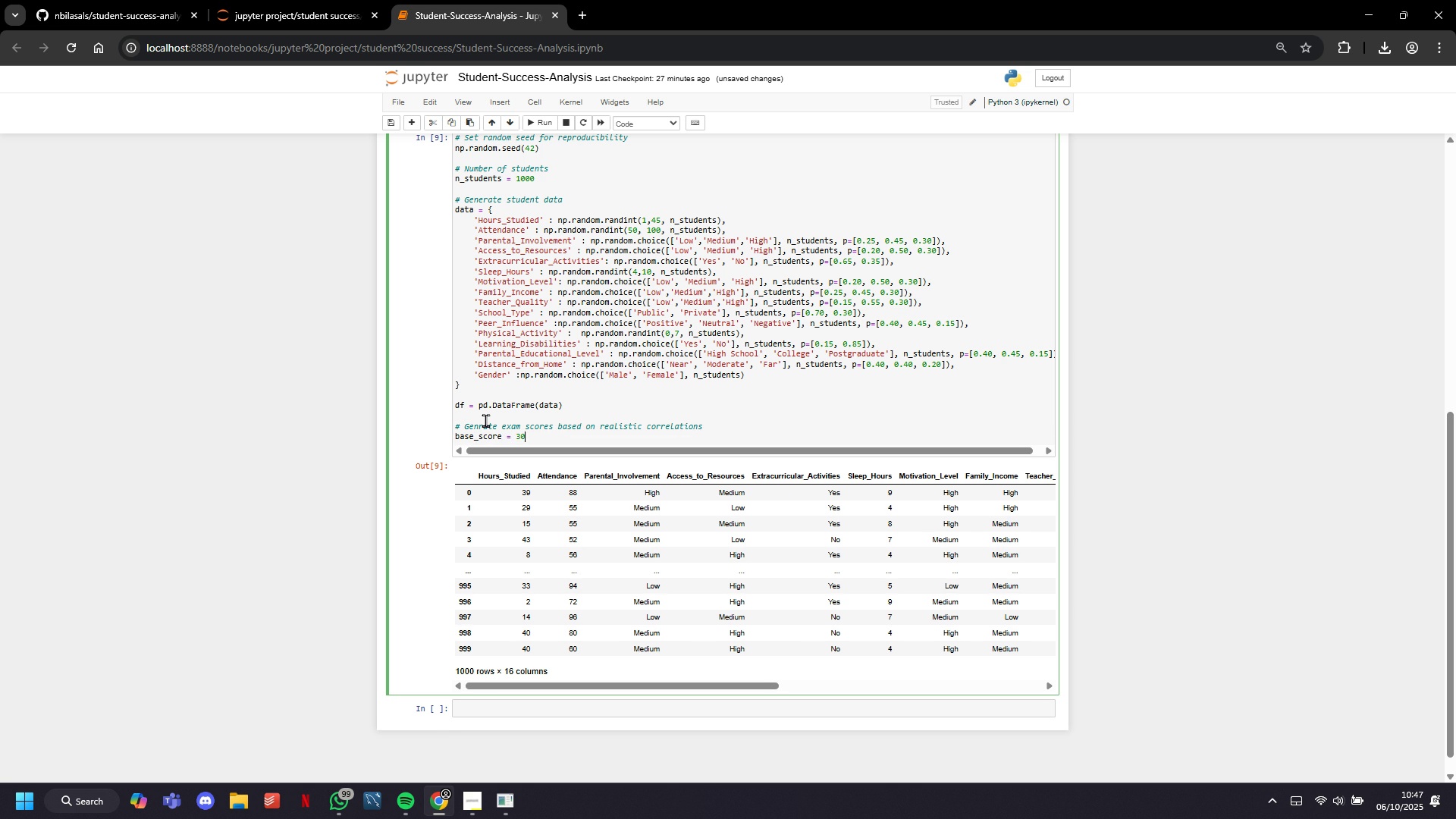 
key(Enter)
 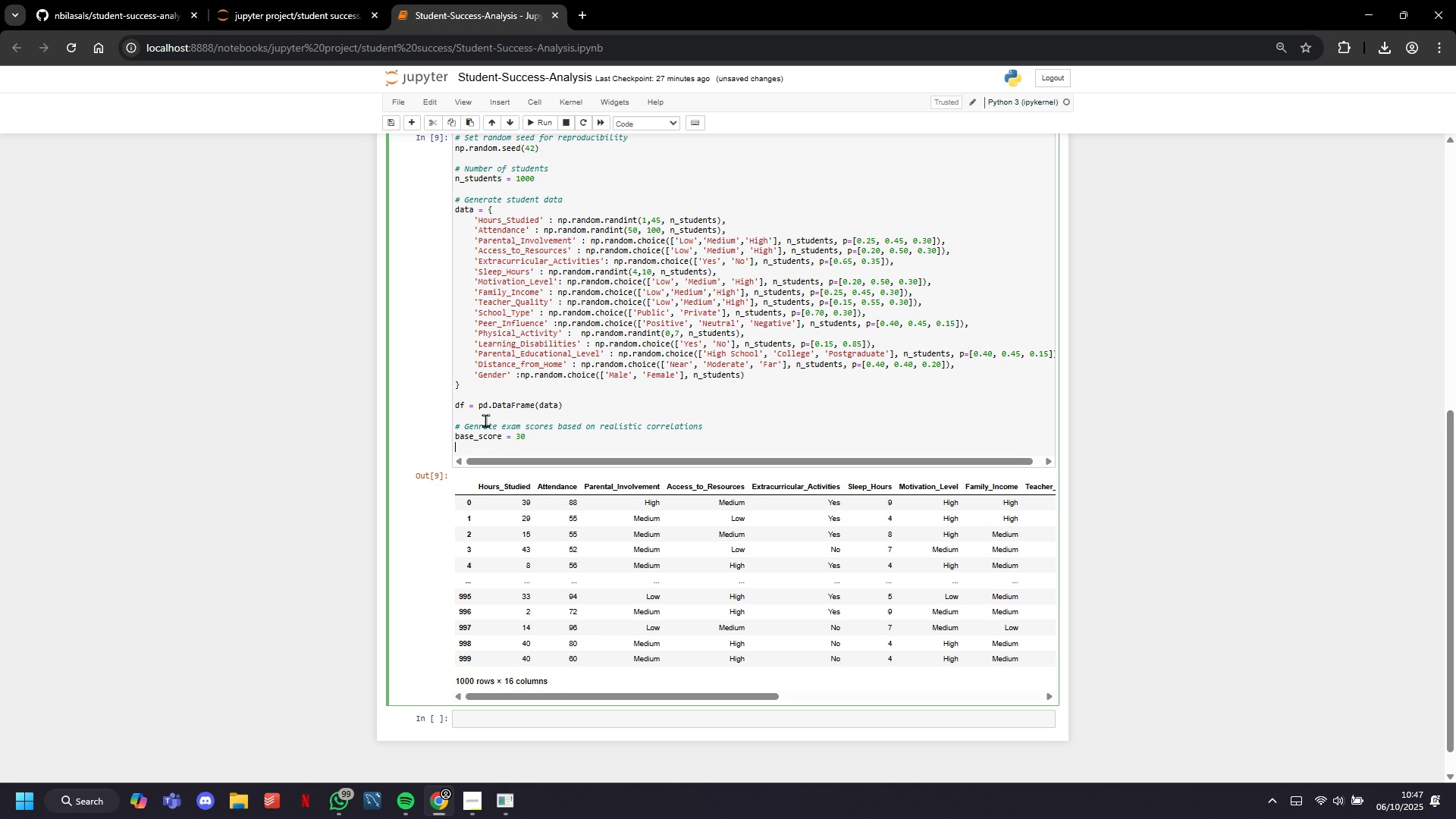 
type(score = base_score + )